 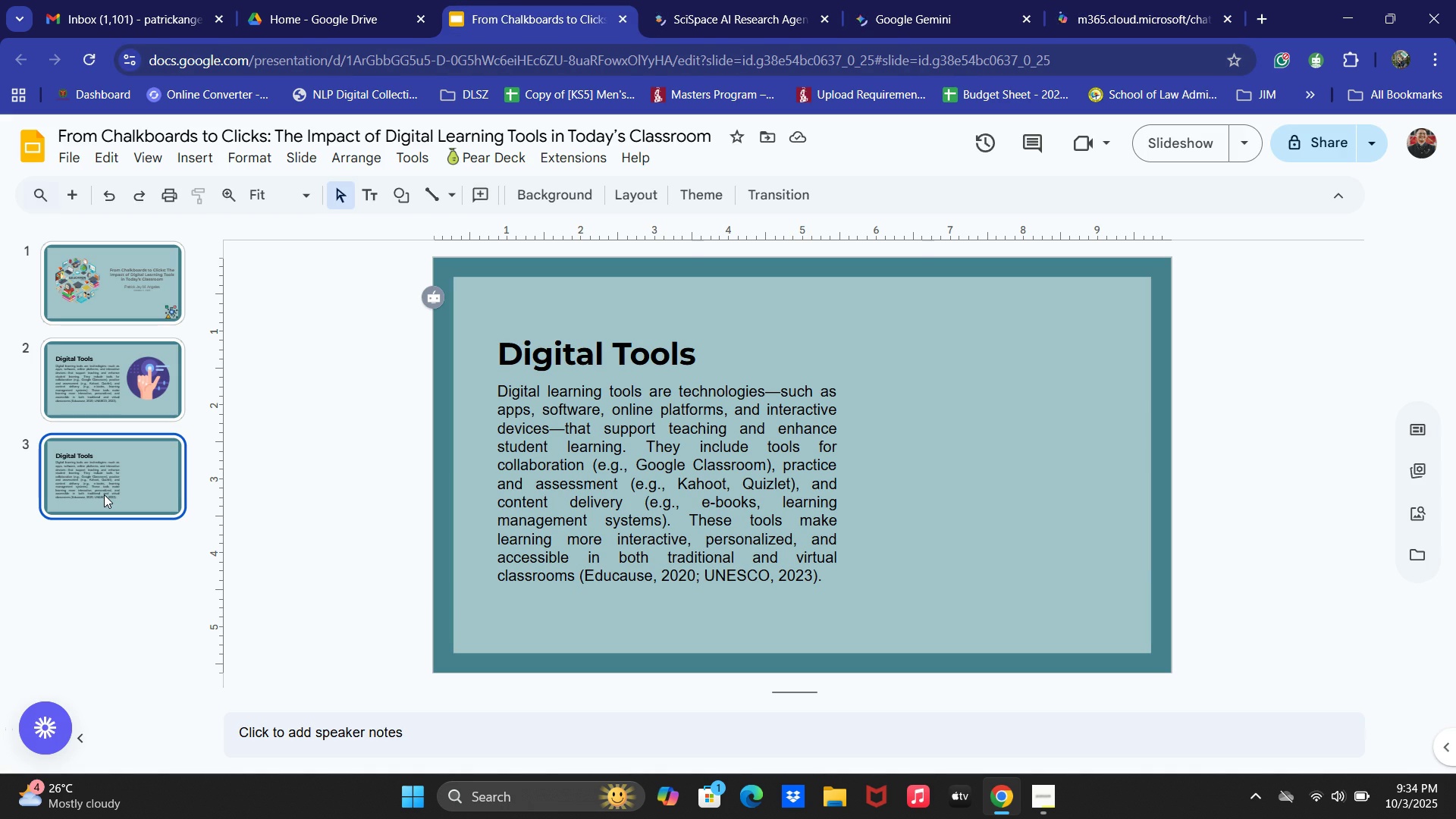 
double_click([552, 349])
 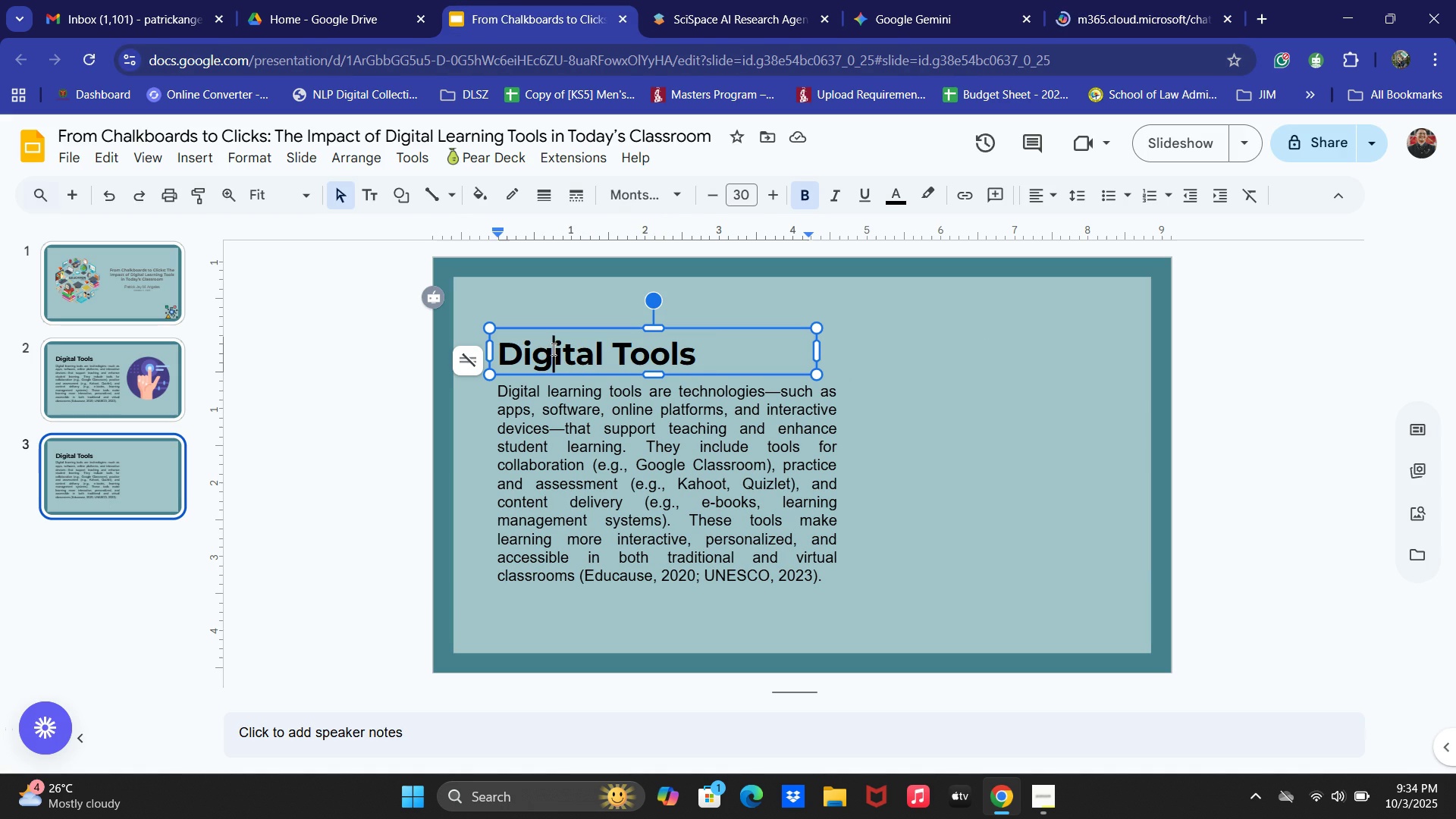 
key(Control+ControlLeft)
 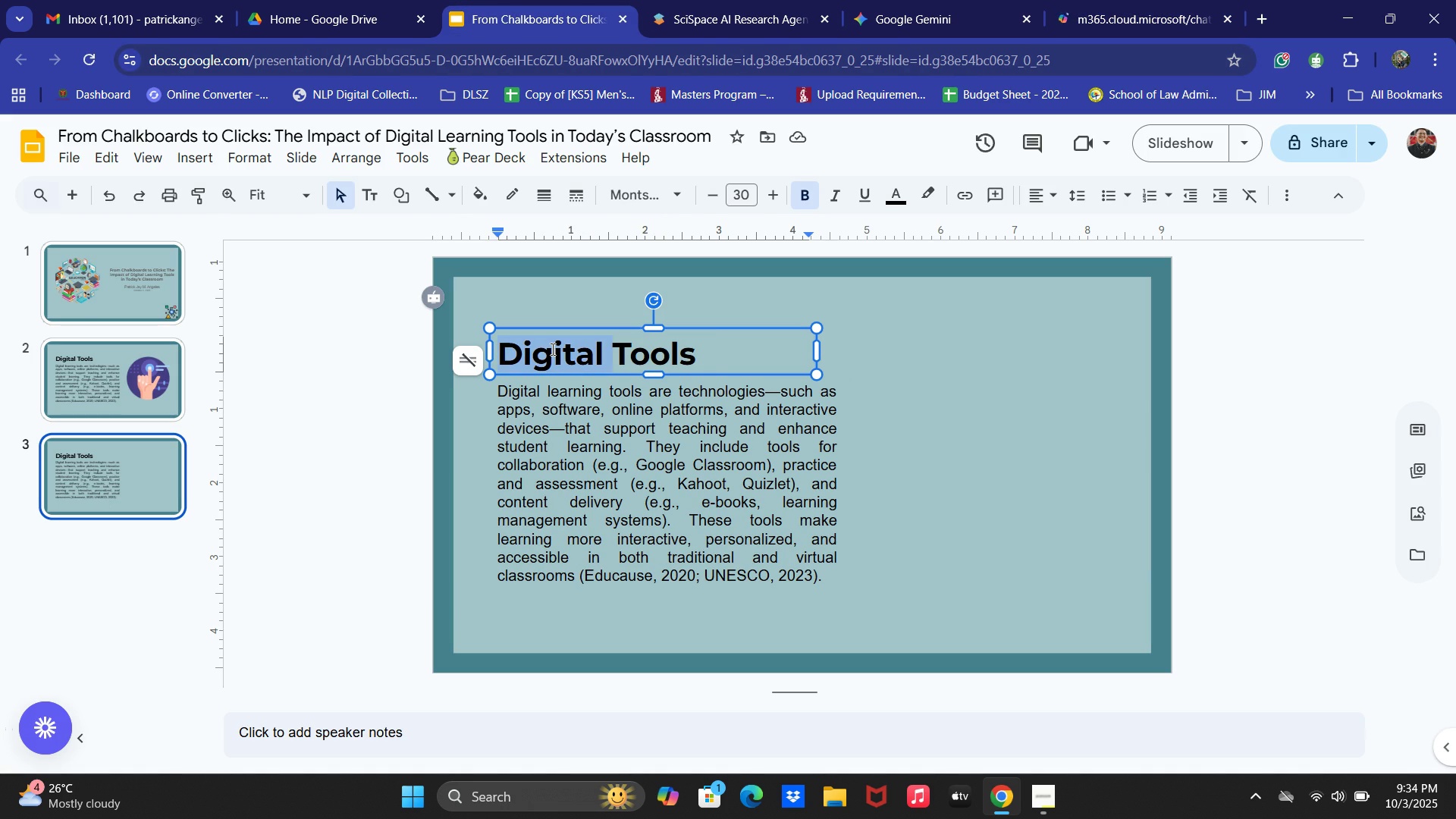 
key(Control+ControlLeft)
 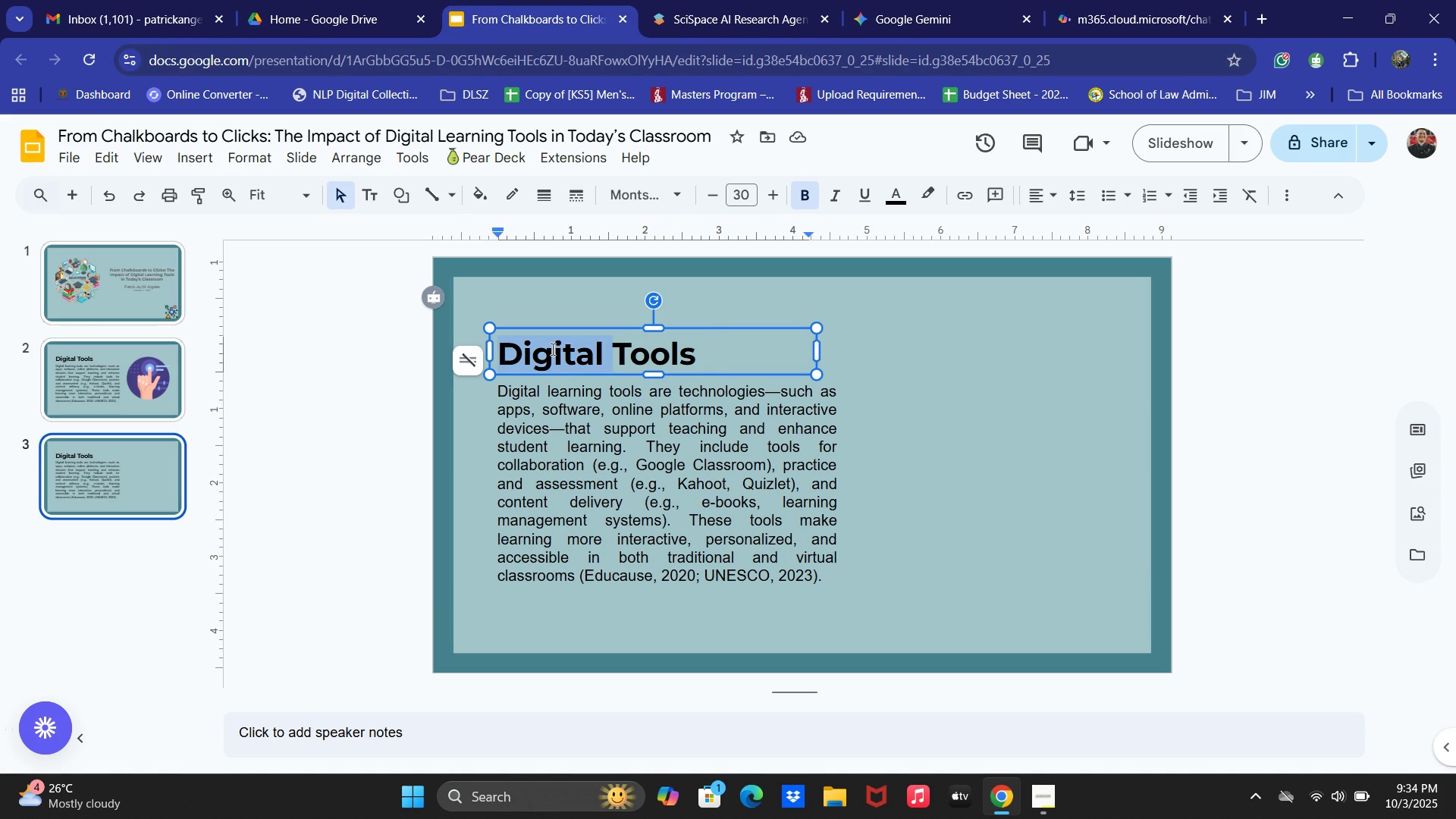 
key(Control+A)
 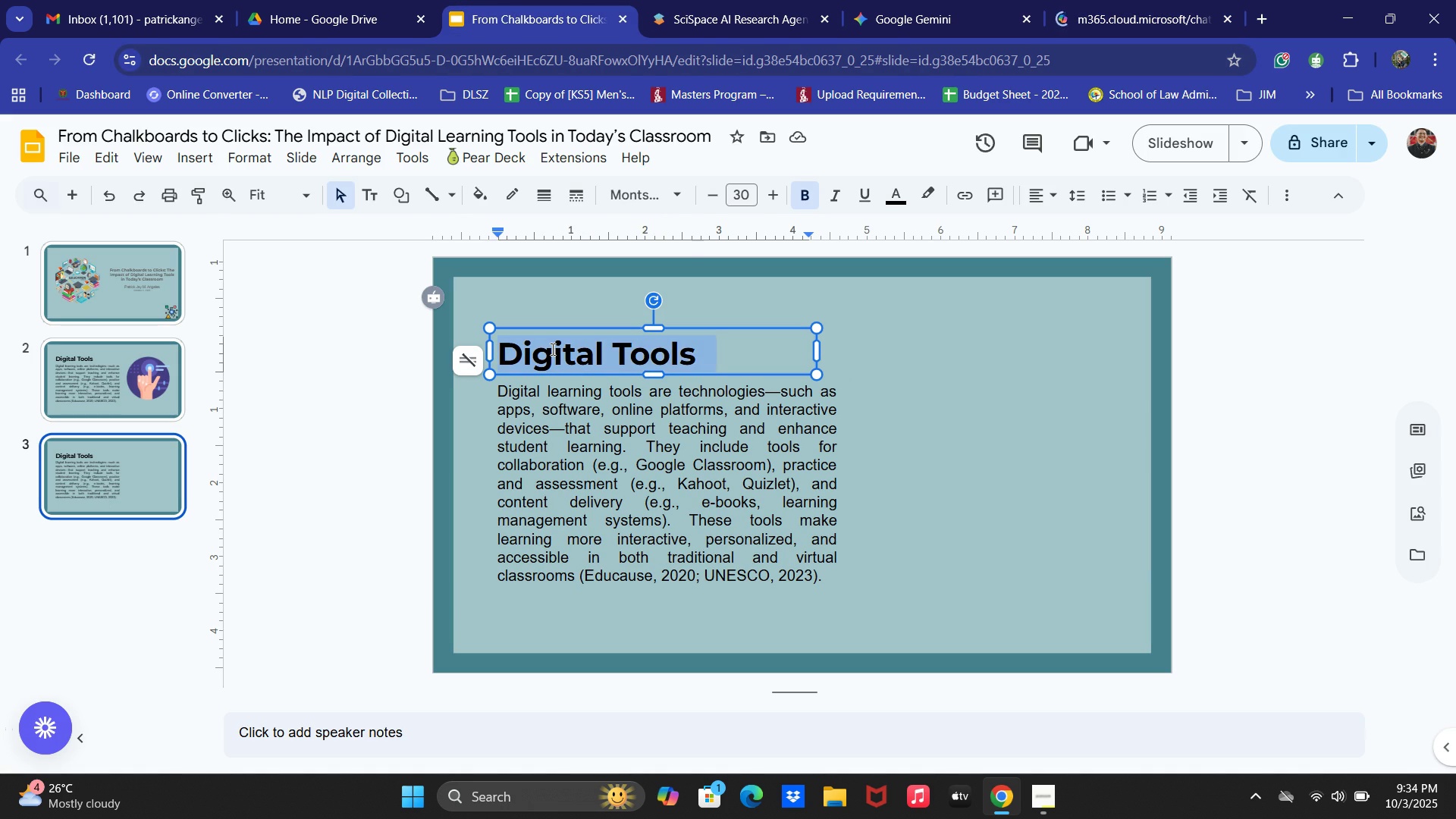 
type(ThE I)
key(Backspace)
type(Impact of )
 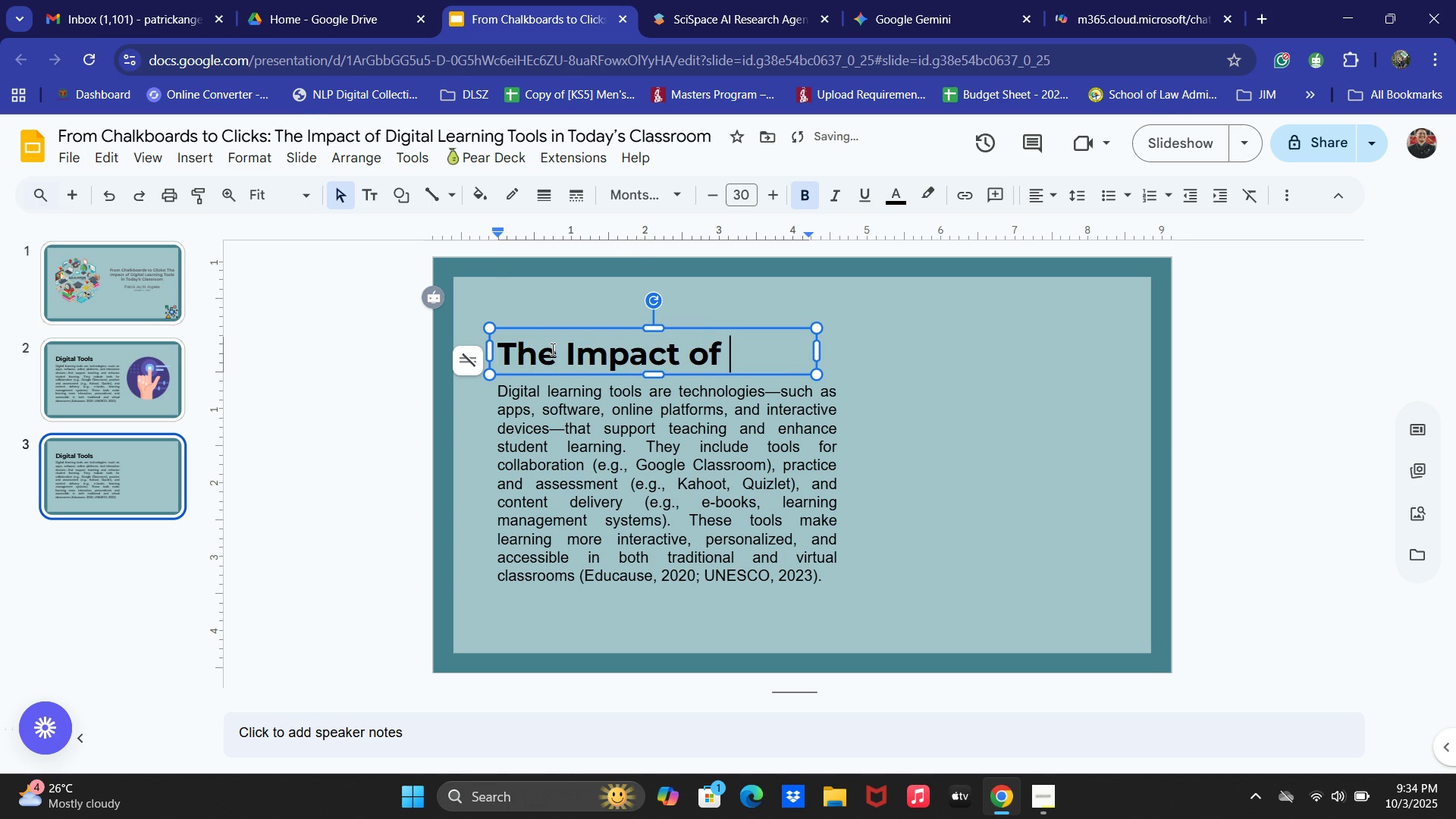 
key(Alt+AltLeft)
 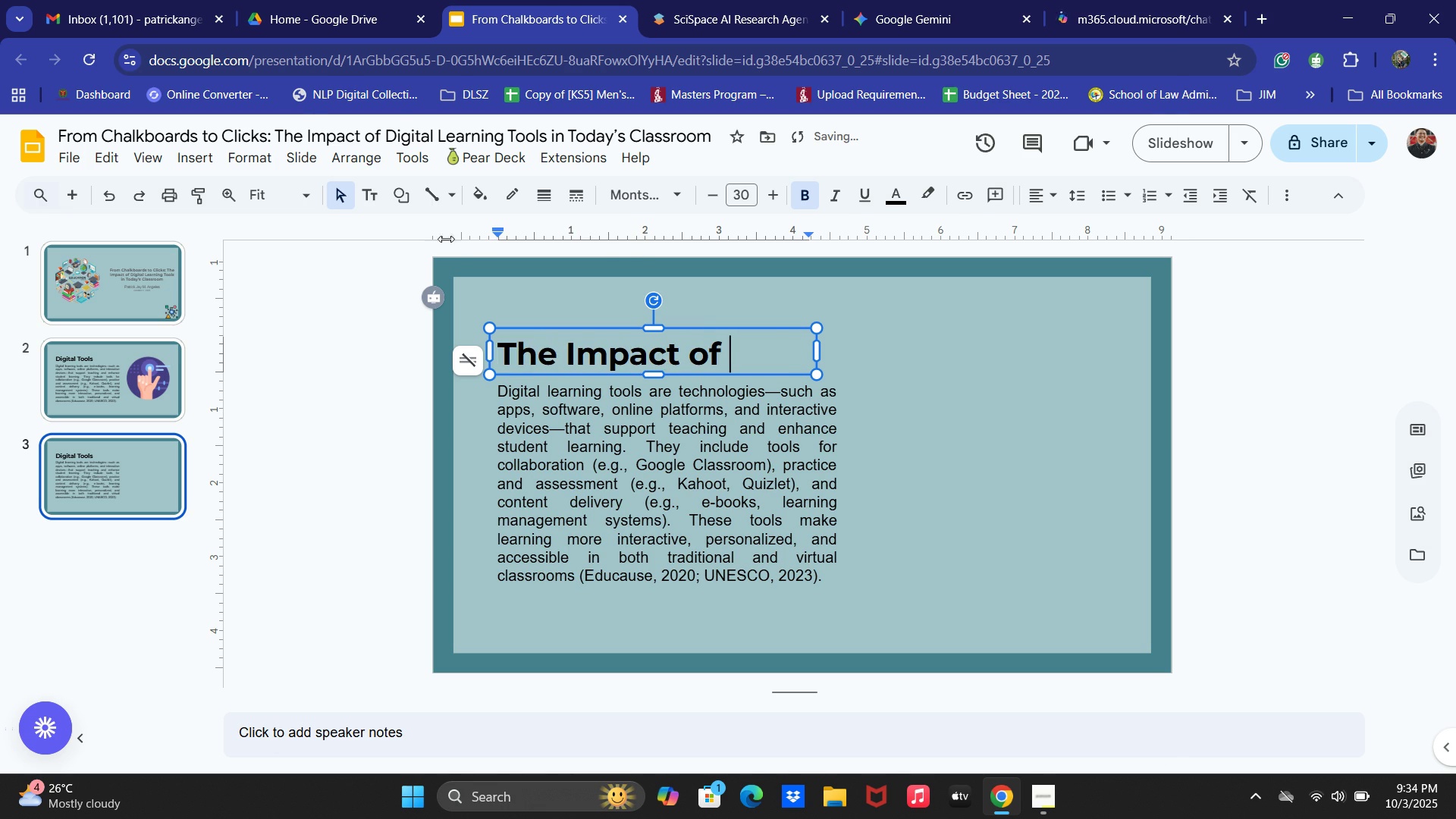 
key(Alt+Tab)